 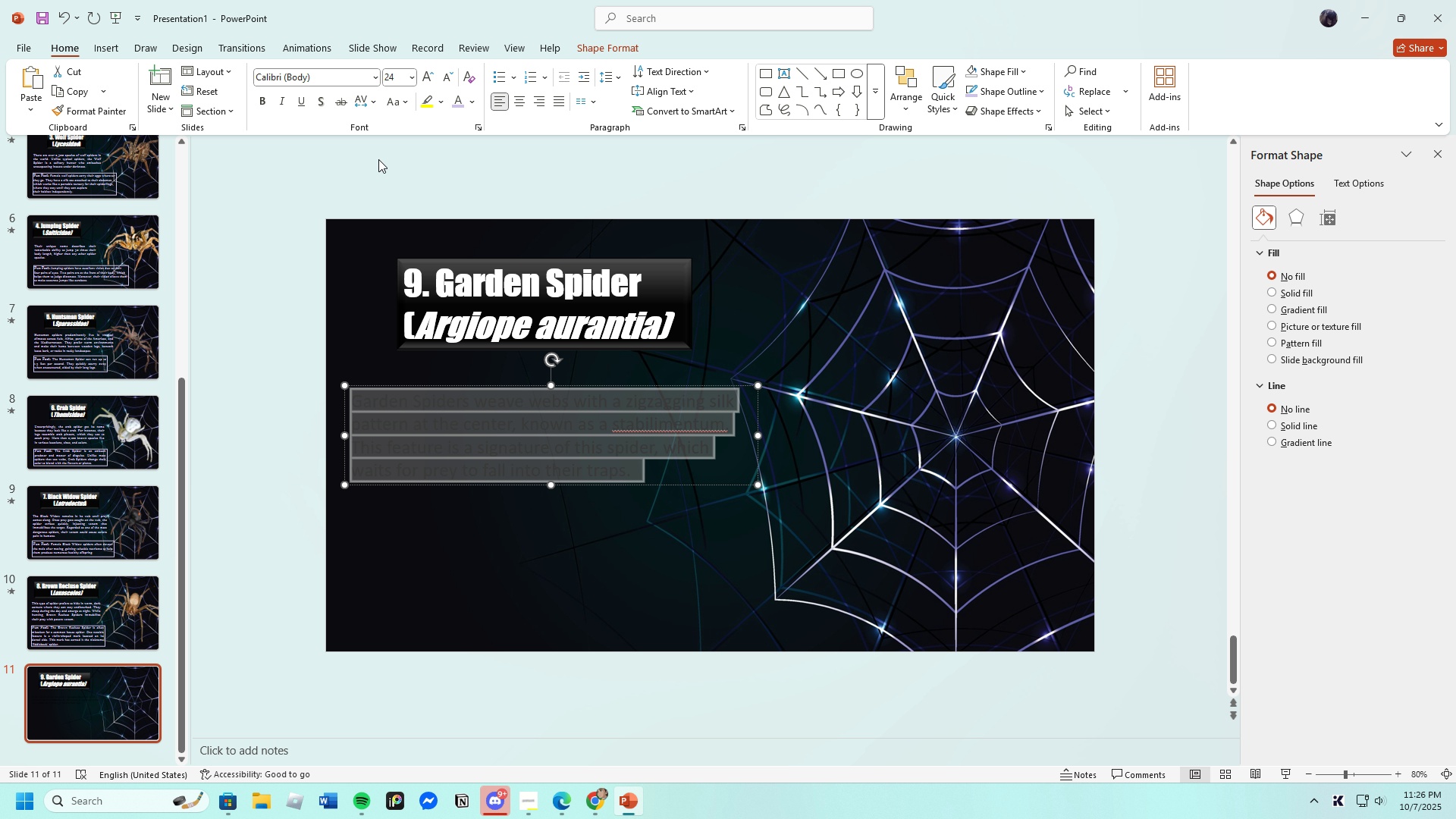 
left_click([375, 81])
 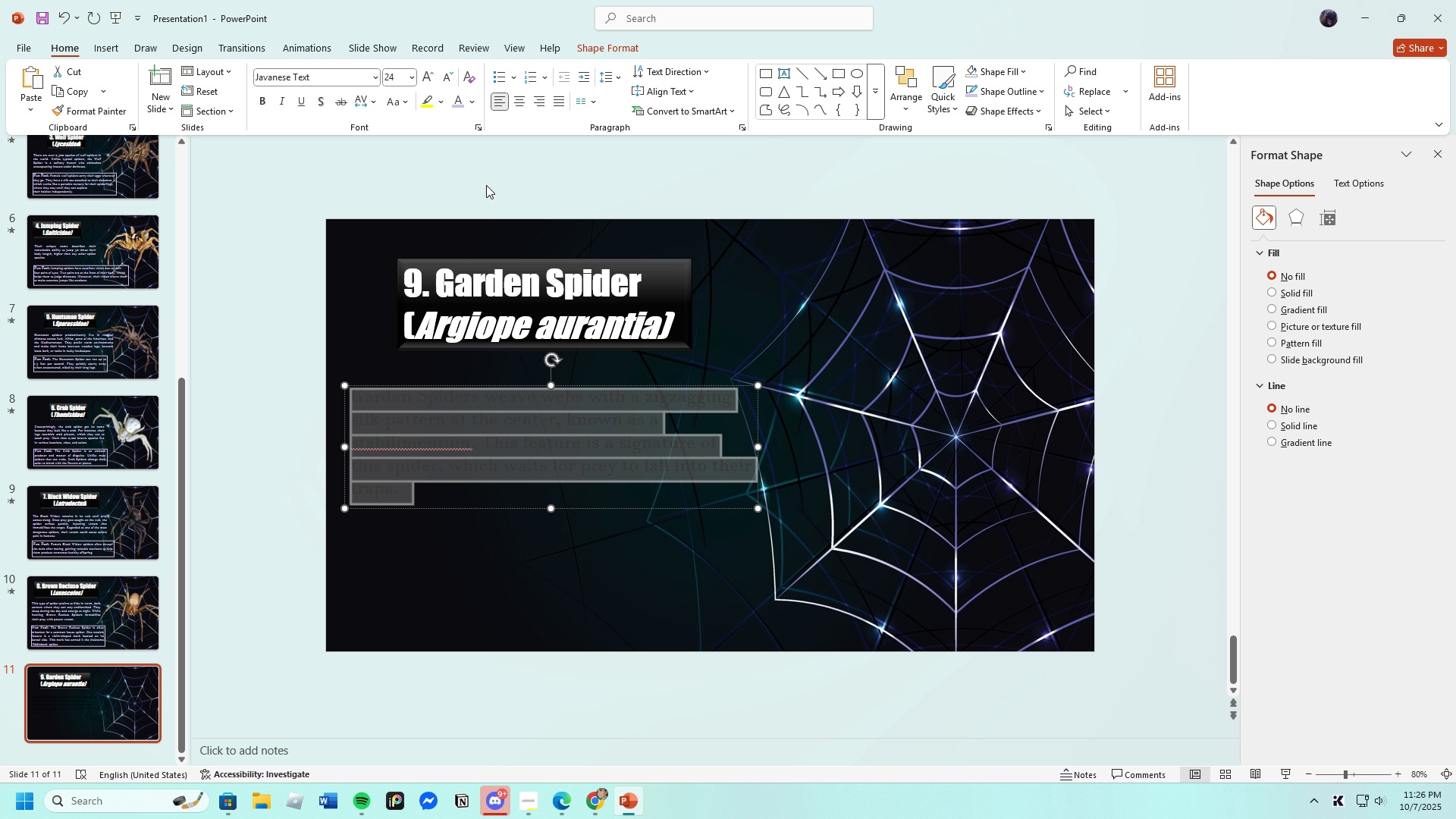 
left_click([459, 101])
 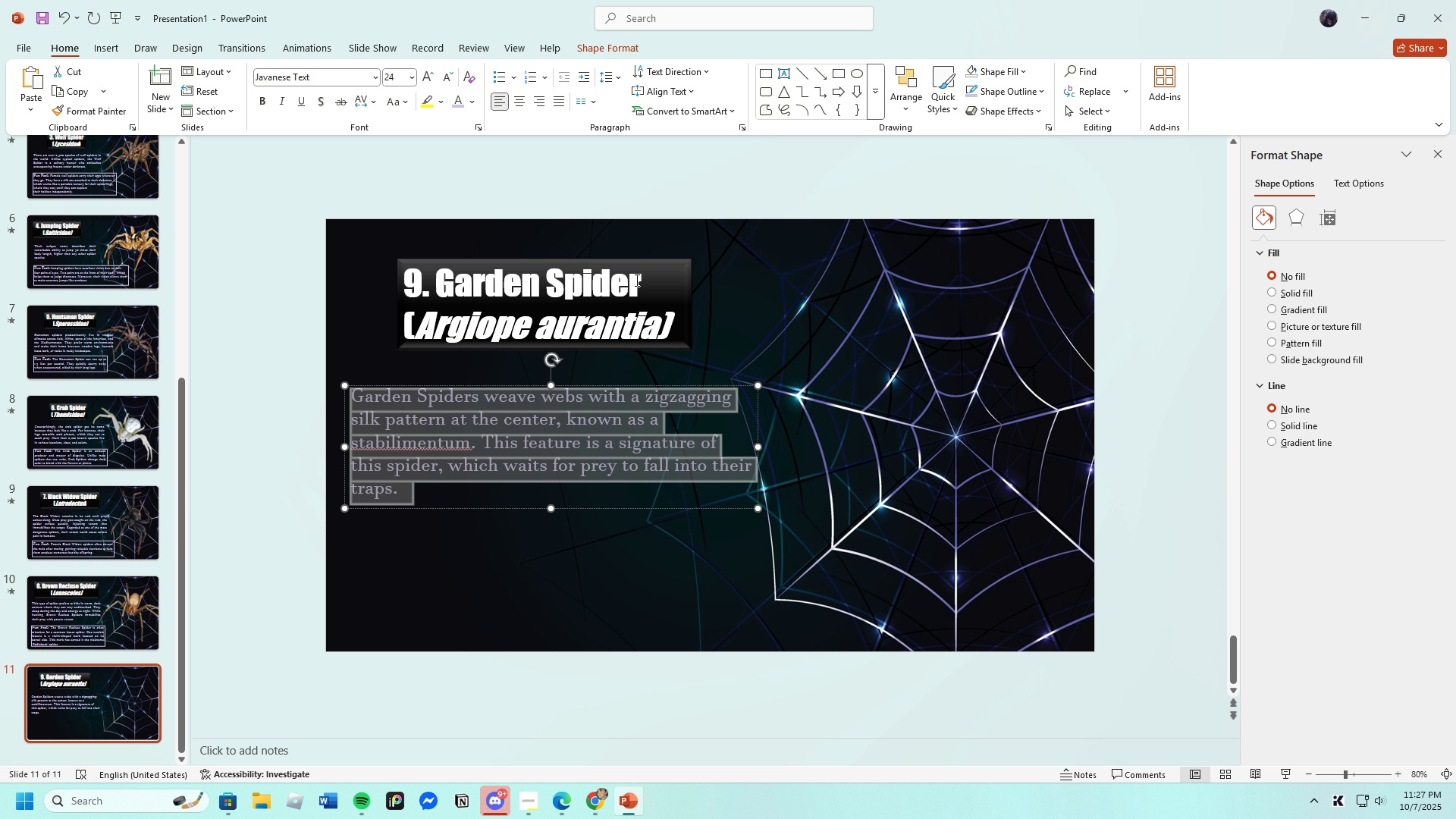 
wait(5.56)
 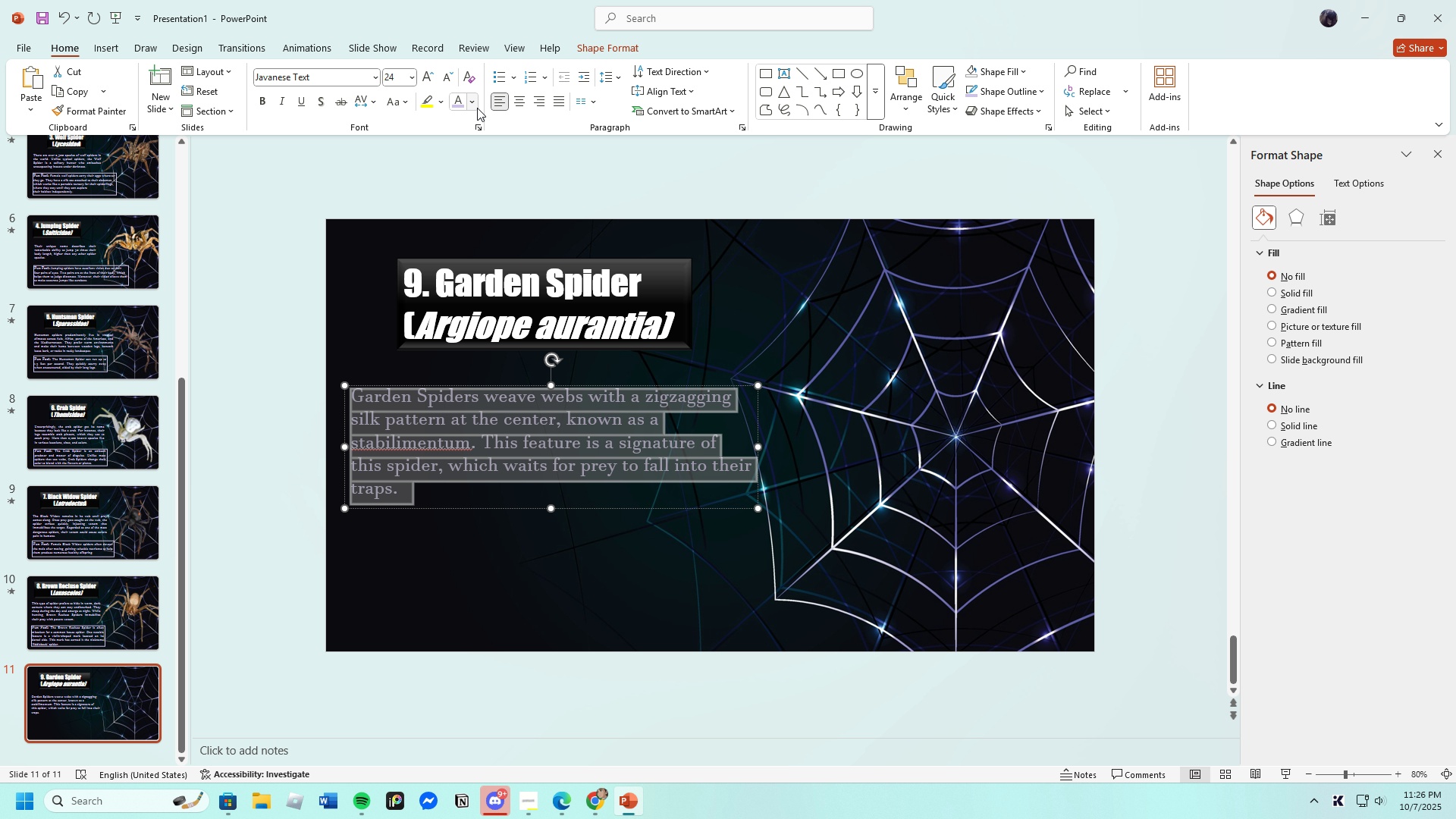 
left_click([560, 104])
 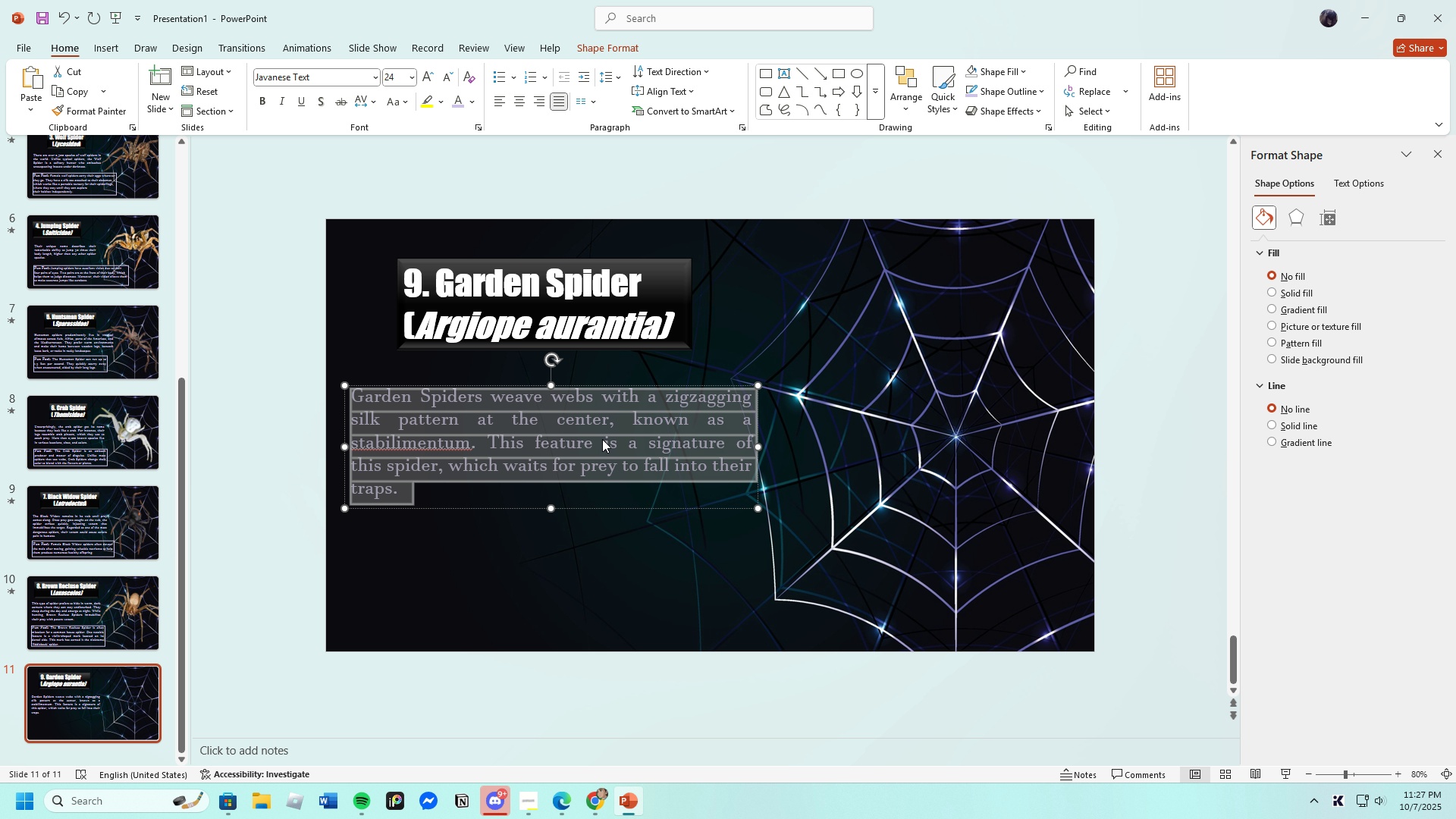 
left_click([607, 525])
 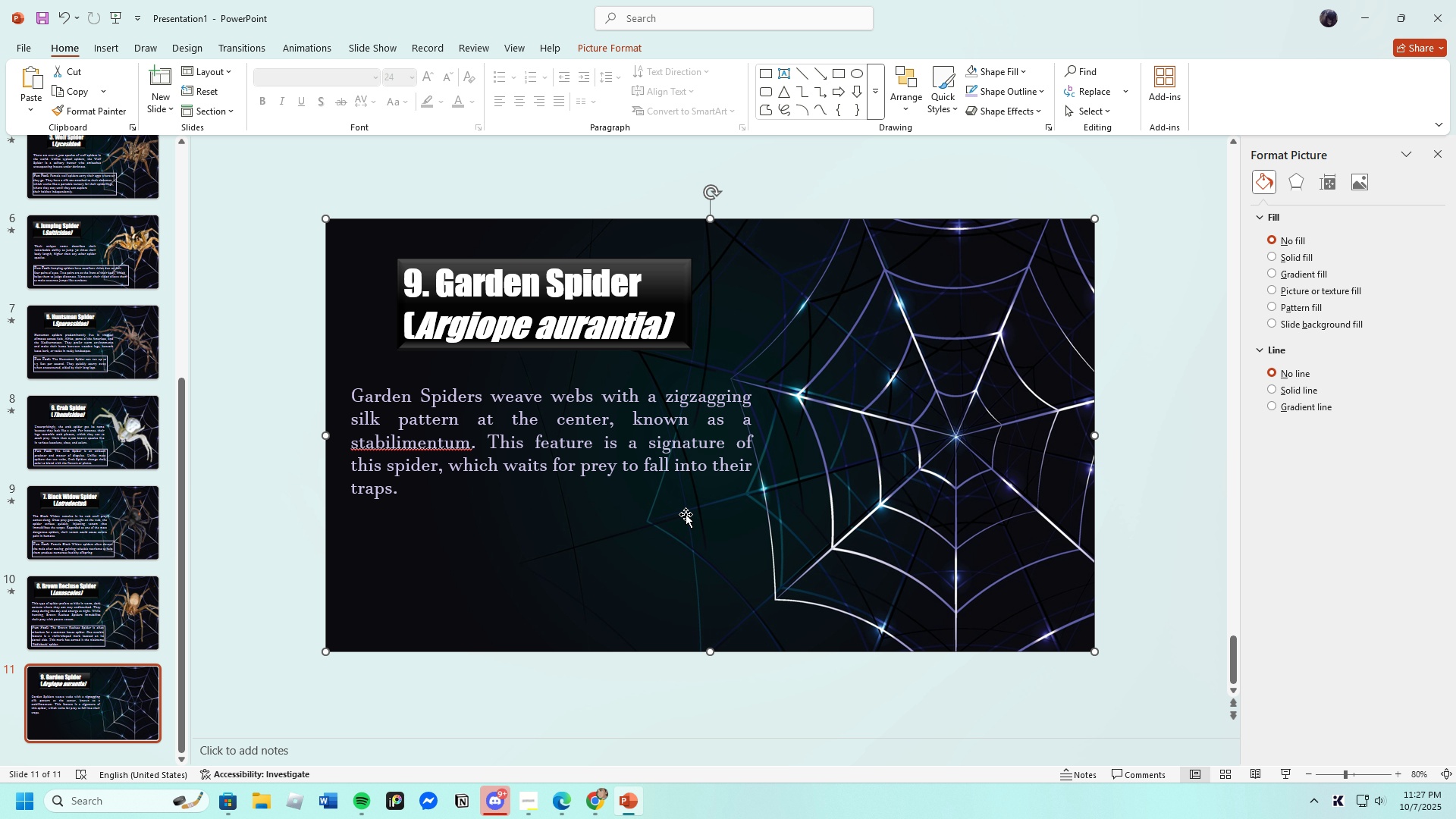 
wait(6.49)
 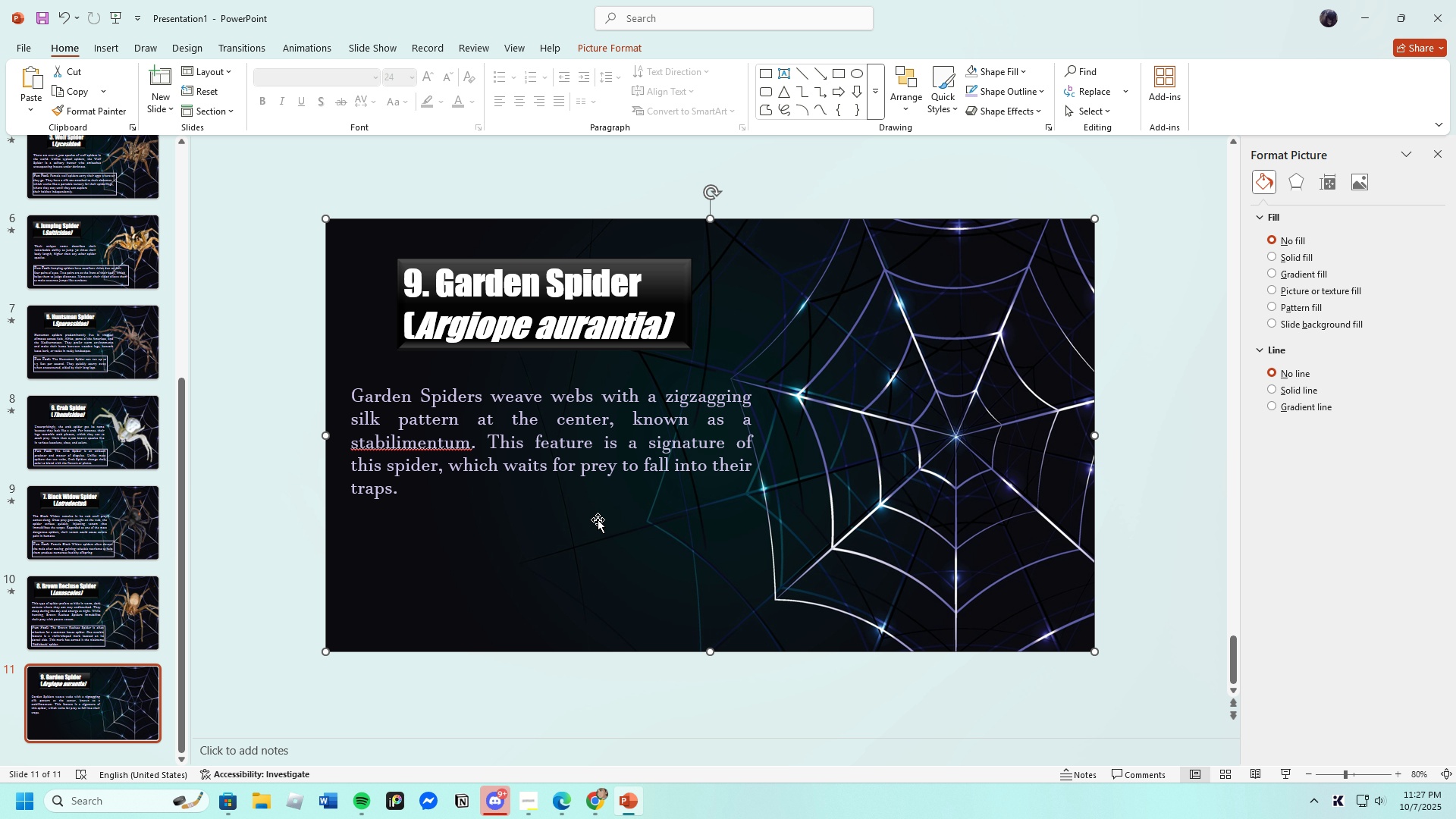 
left_click([114, 49])